 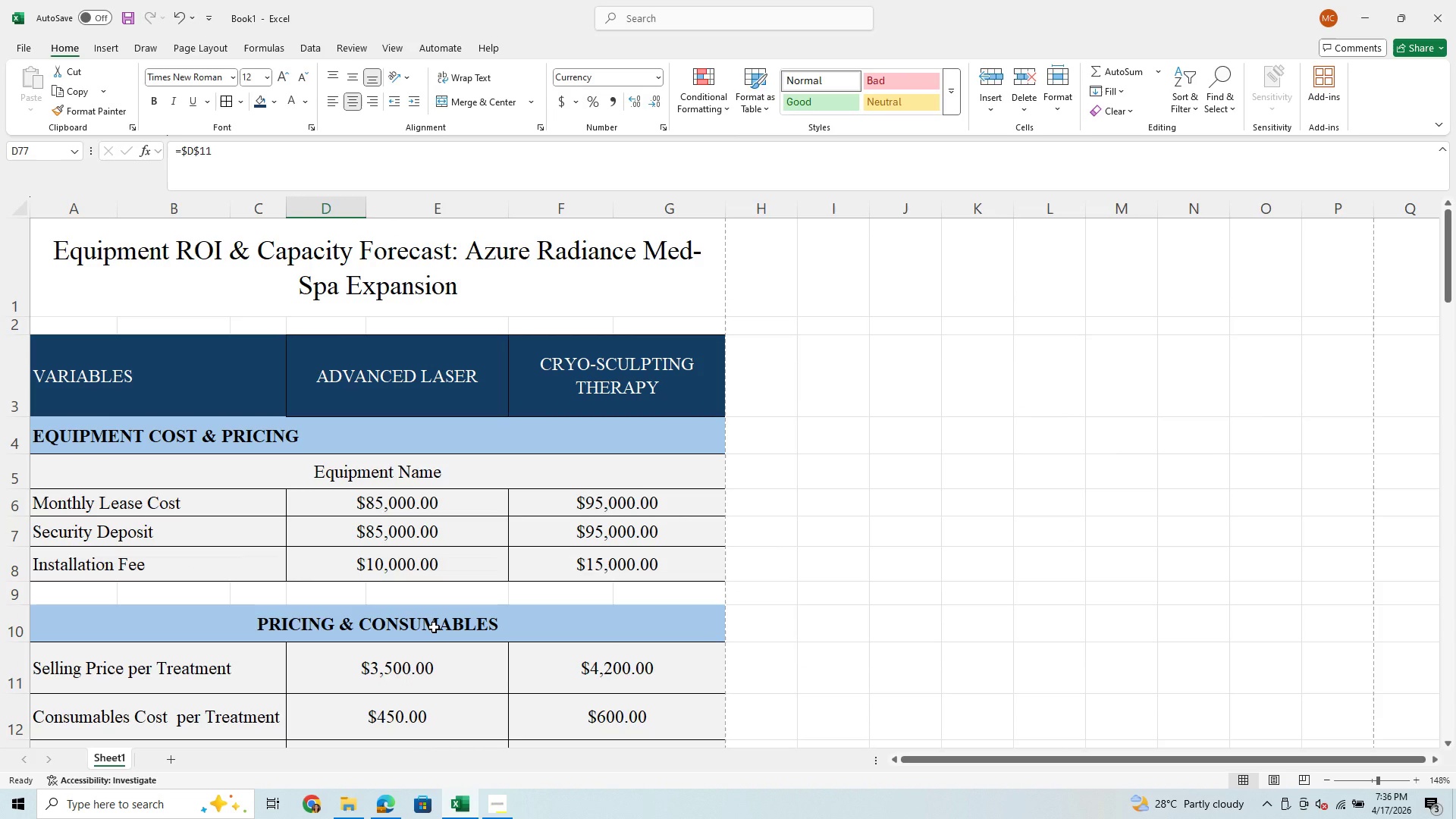 
scroll: coordinate [434, 627], scroll_direction: down, amount: 14.0
 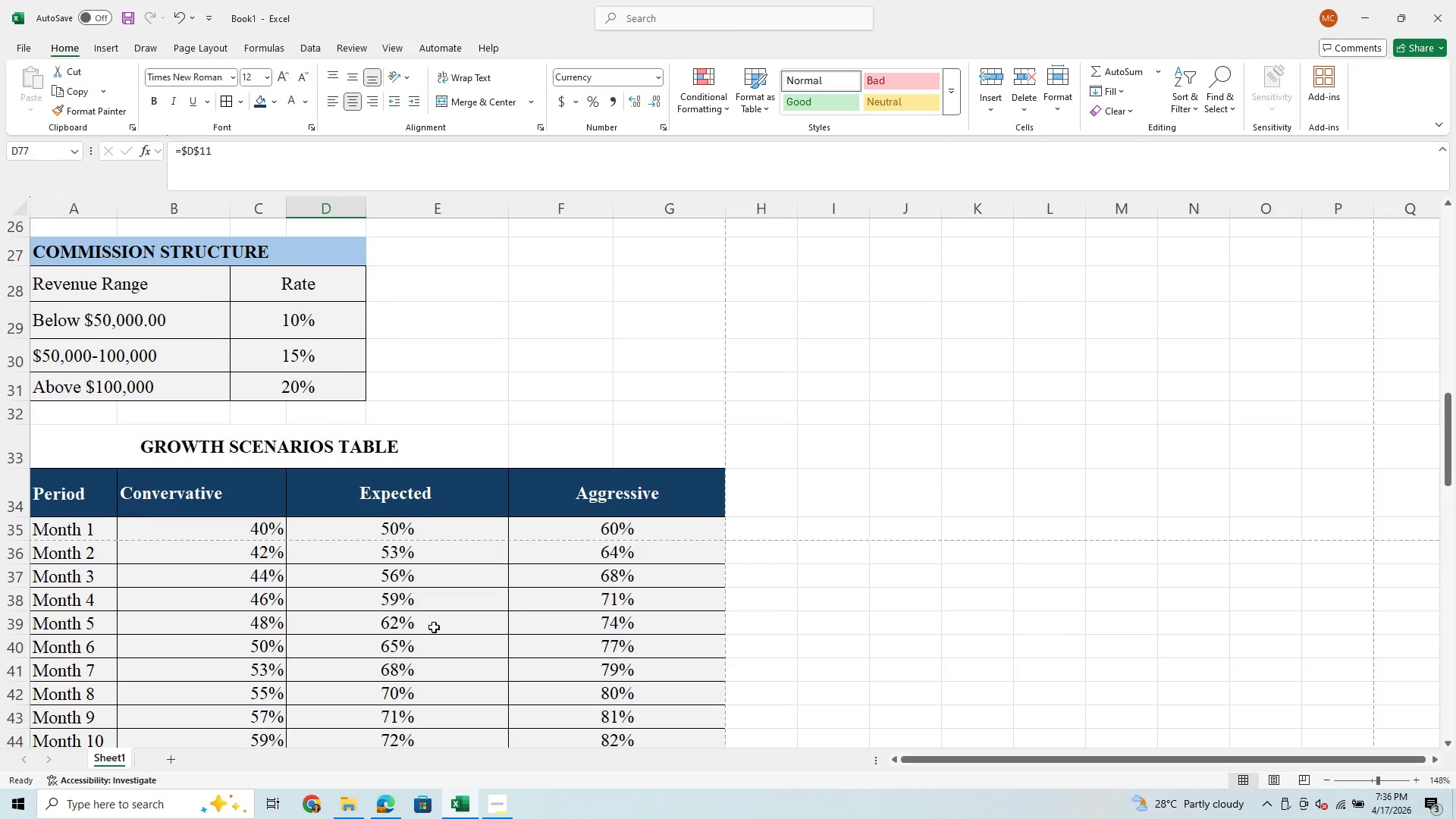 
scroll: coordinate [434, 627], scroll_direction: up, amount: 3.0
 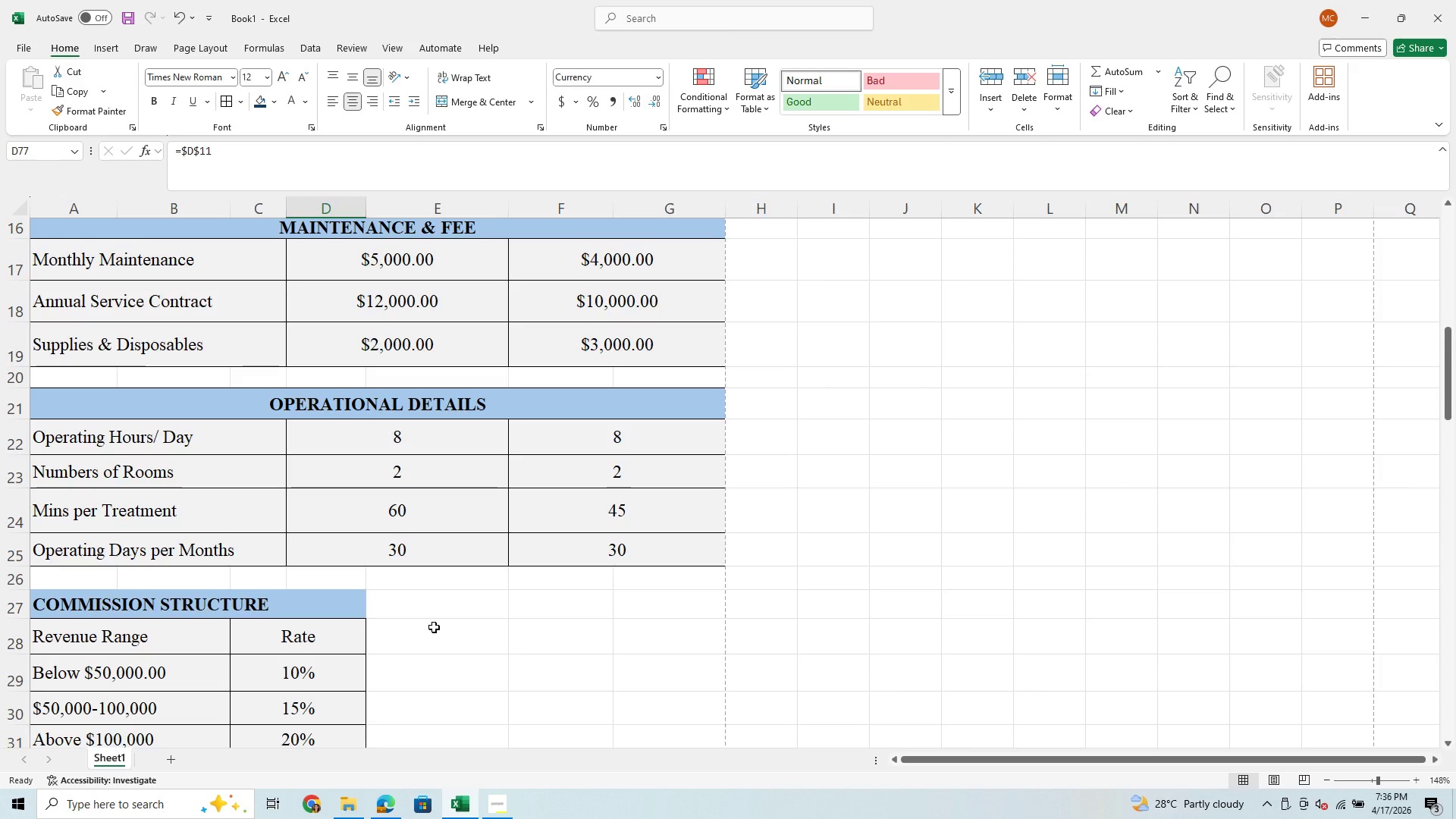 
scroll: coordinate [434, 627], scroll_direction: down, amount: 19.0
 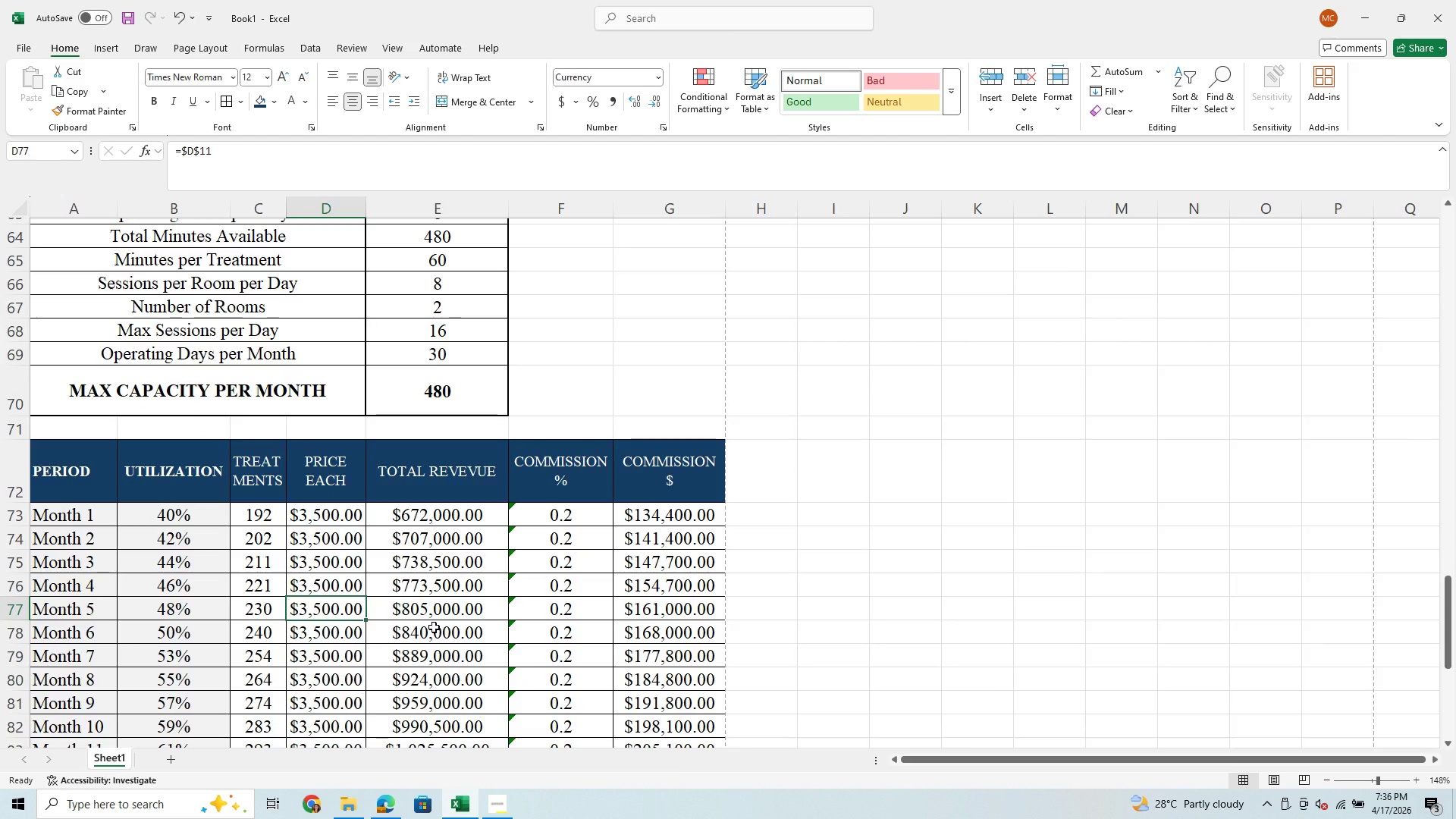 
scroll: coordinate [434, 627], scroll_direction: up, amount: 13.0
 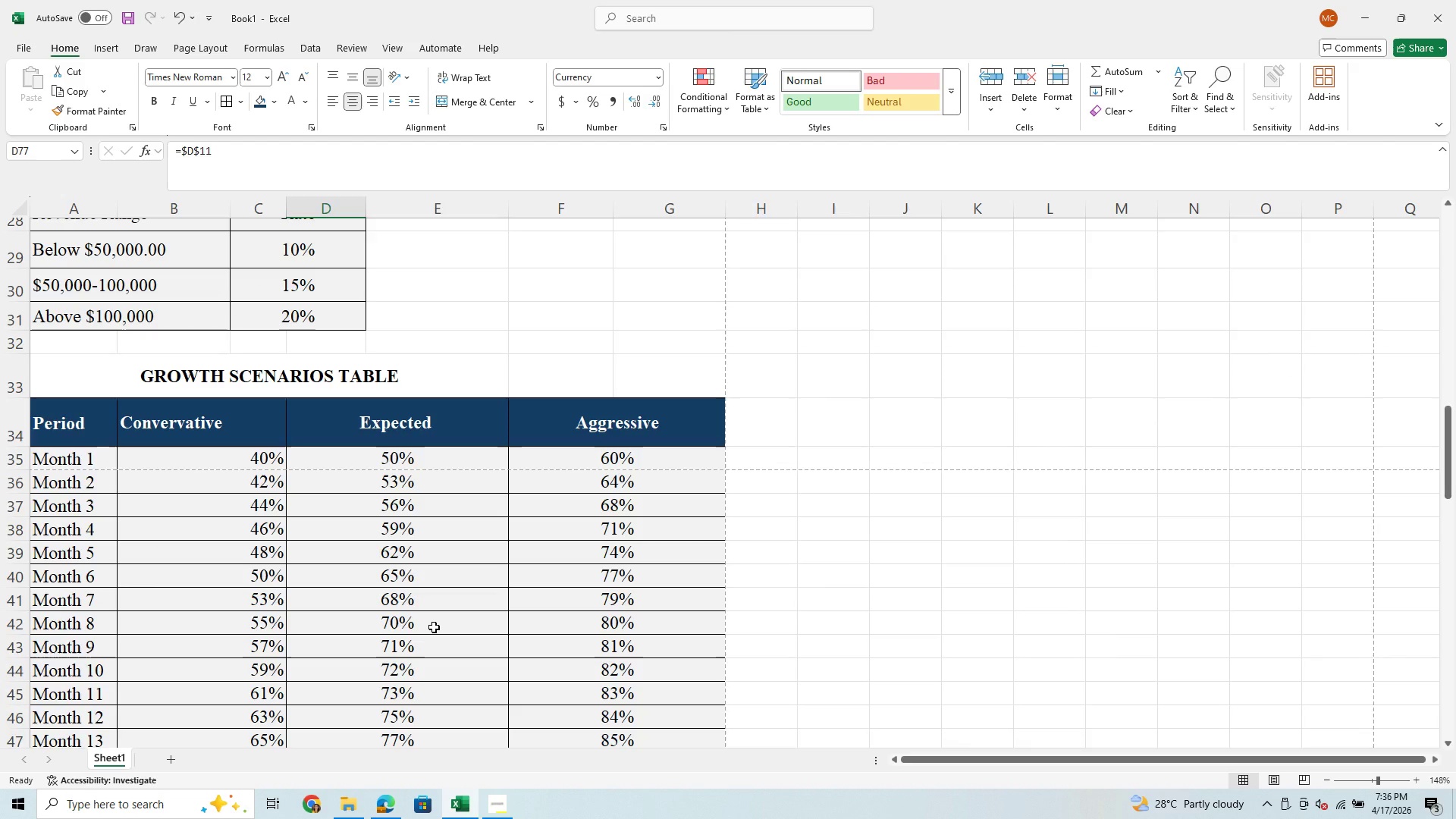 
wait(5.38)
 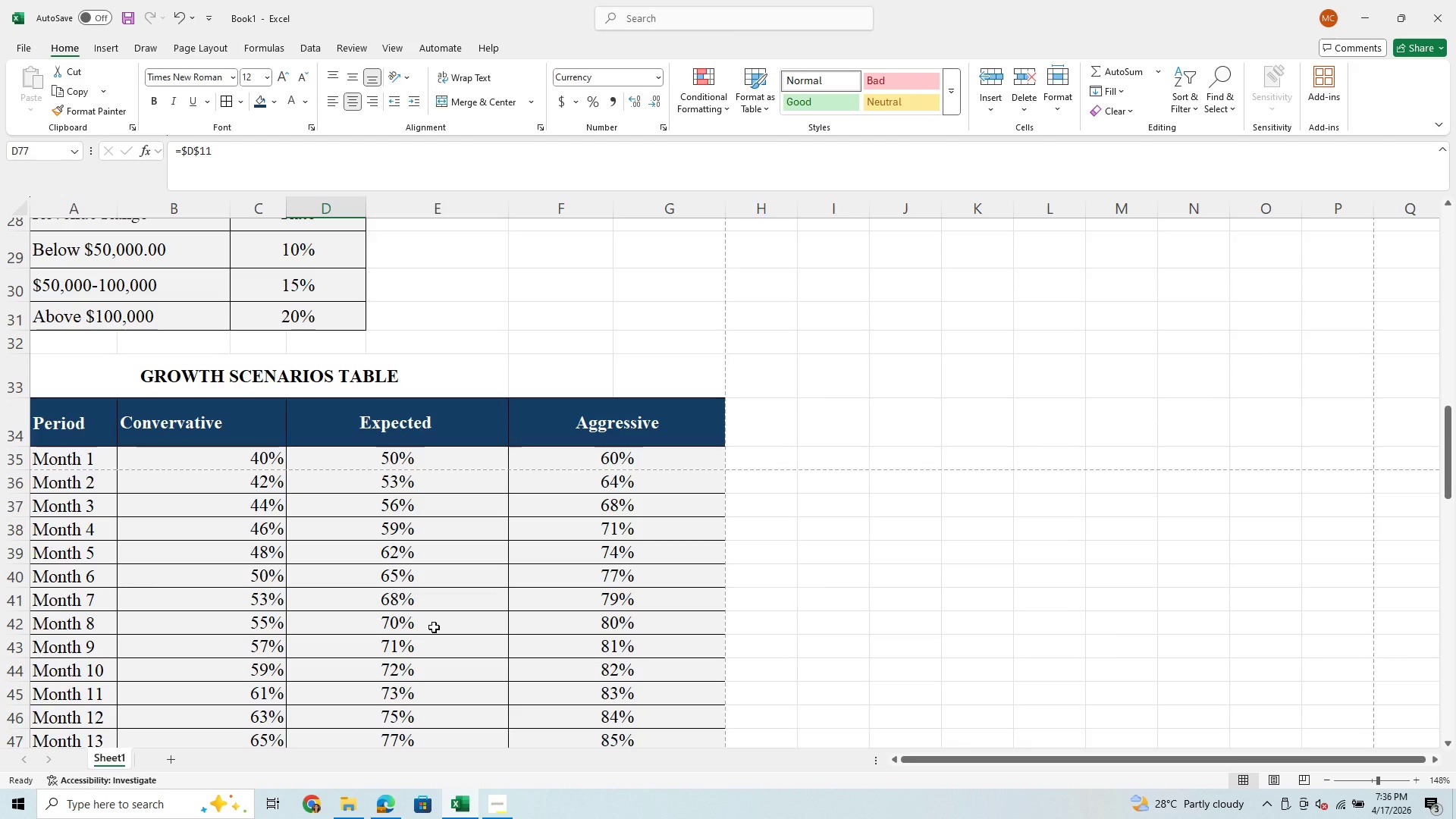 
scroll: coordinate [434, 627], scroll_direction: up, amount: 1.0
 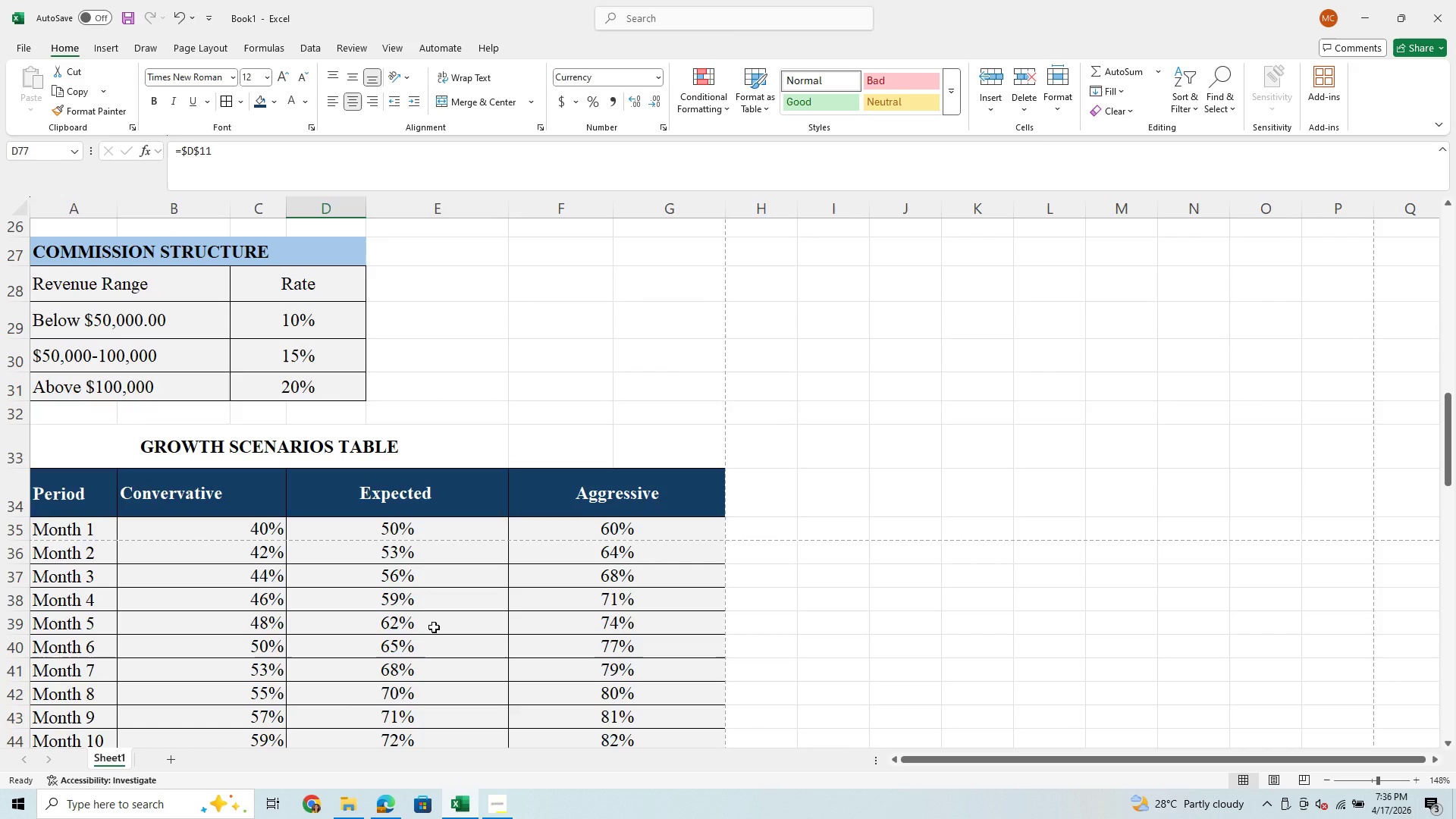 
wait(6.59)
 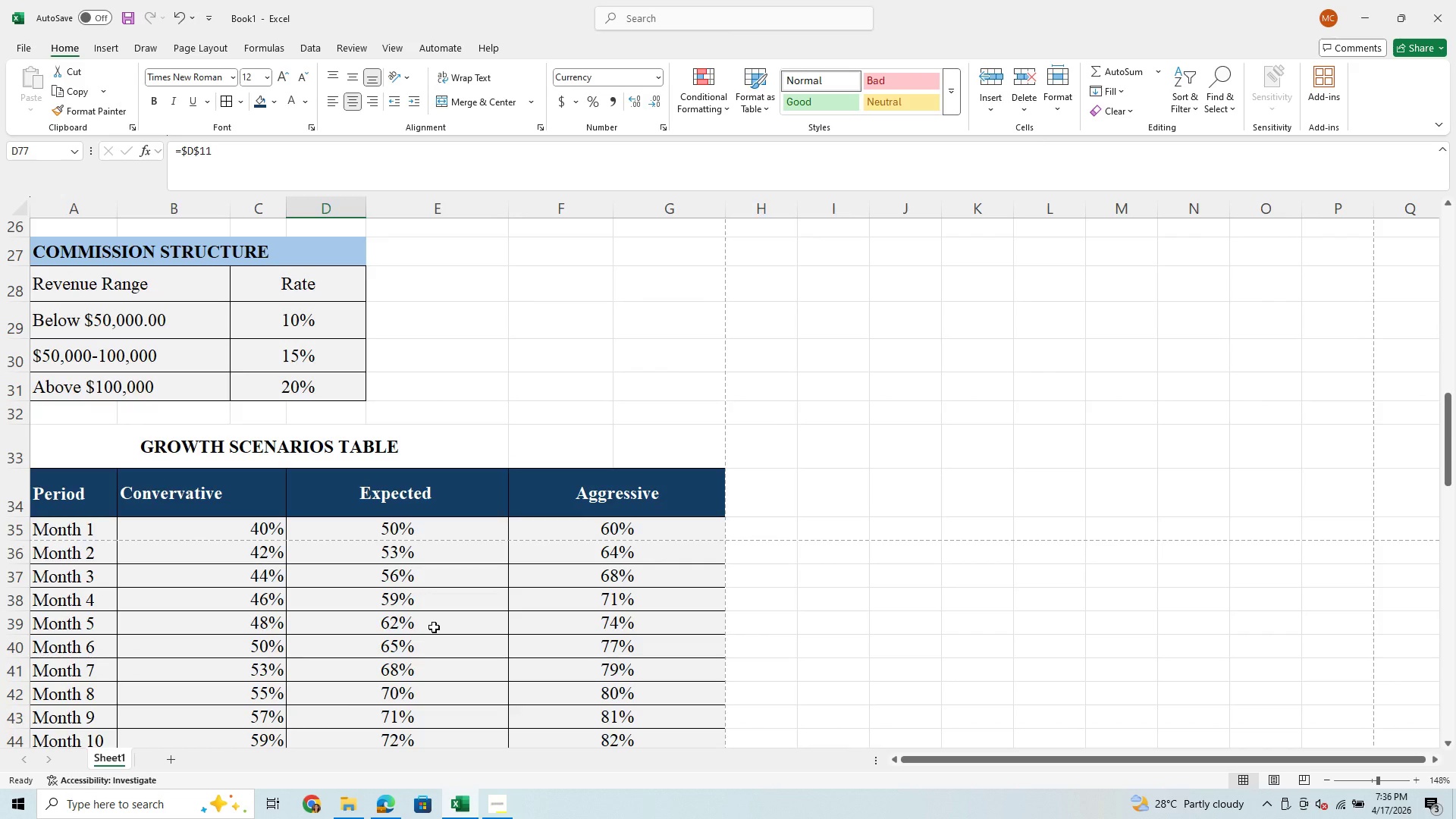 
scroll: coordinate [434, 627], scroll_direction: down, amount: 3.0
 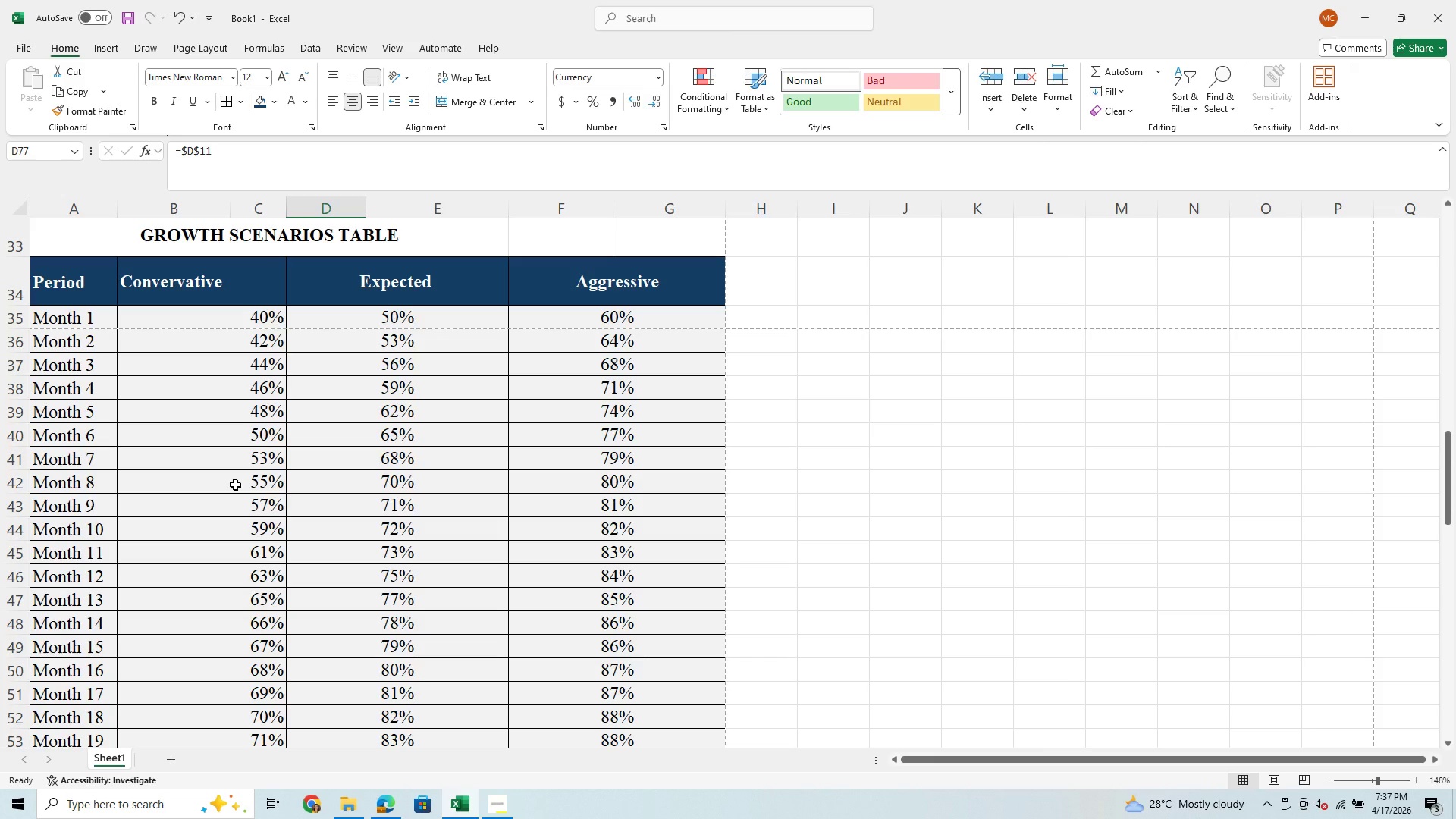 
wait(50.5)
 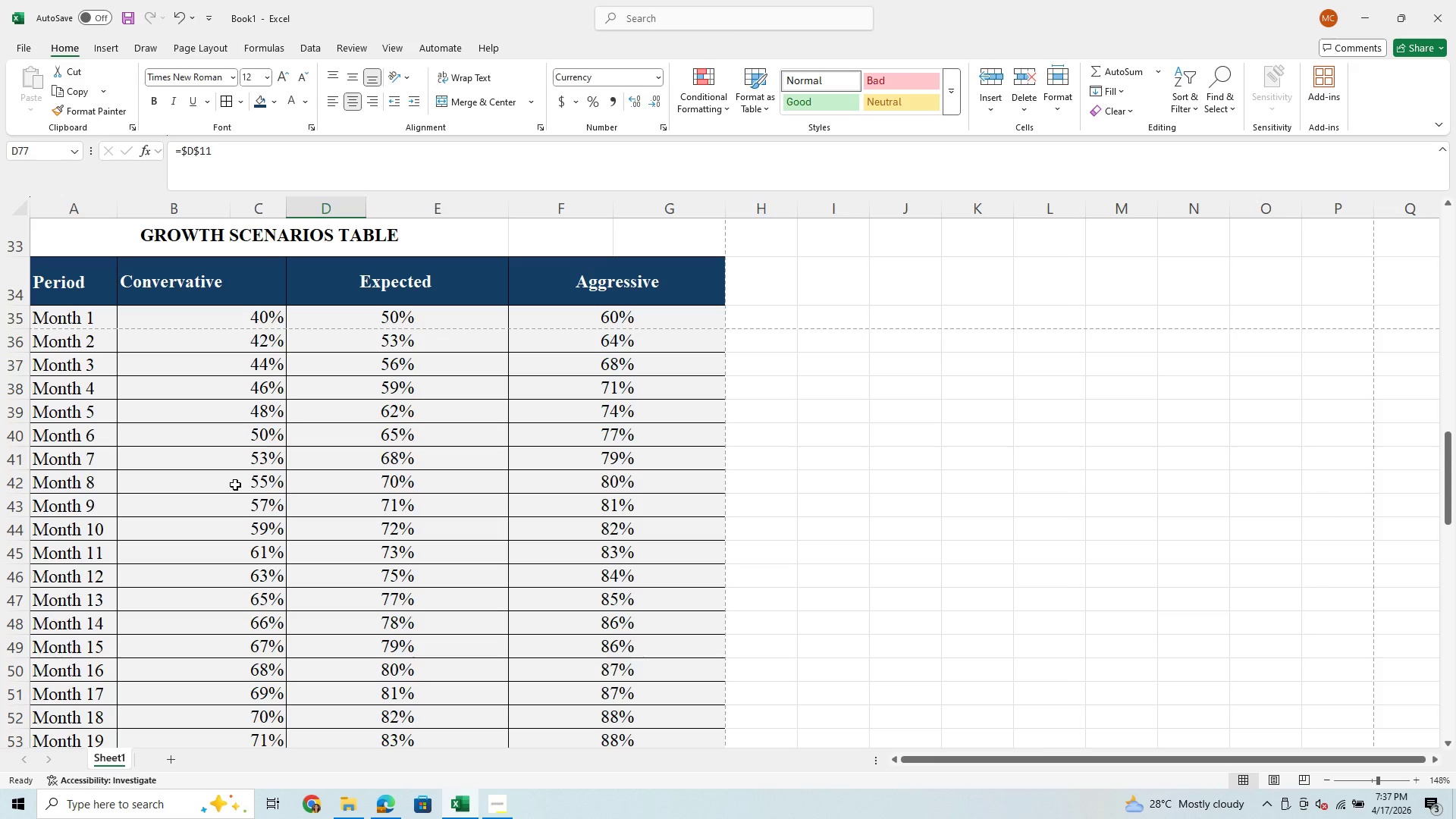 
scroll: coordinate [238, 570], scroll_direction: up, amount: 11.0
 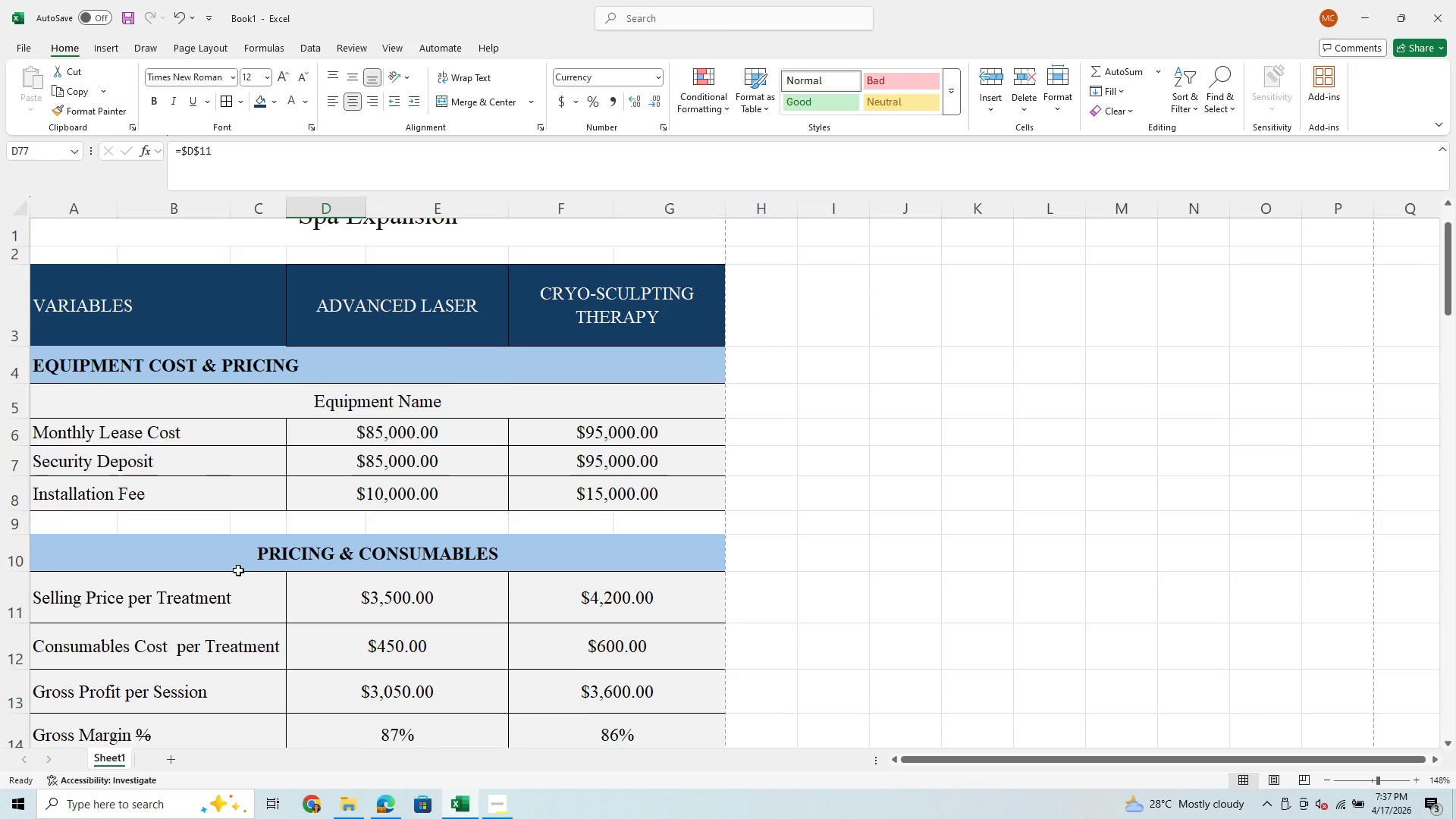 
scroll: coordinate [238, 570], scroll_direction: down, amount: 10.0
 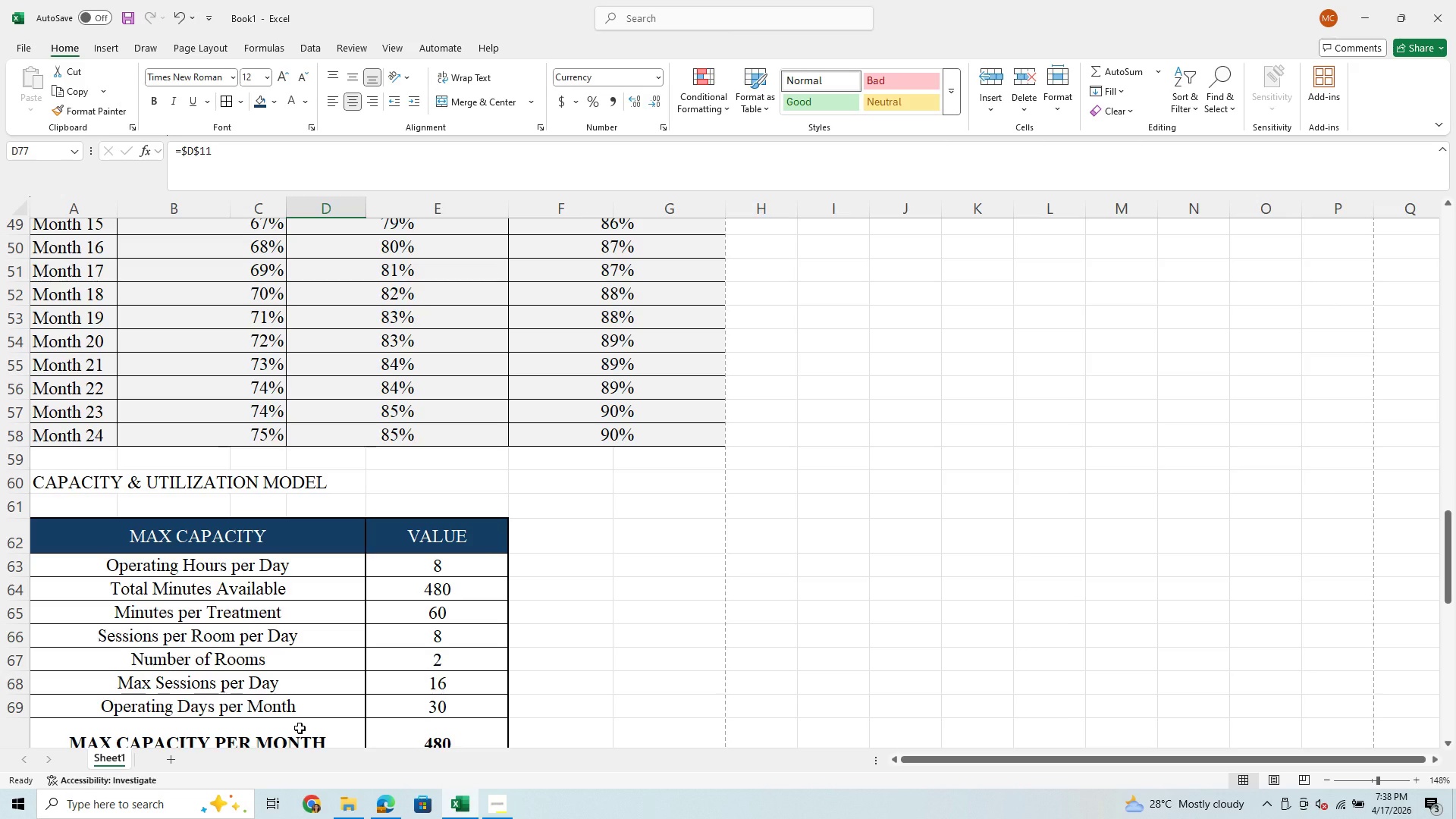 
wait(12.36)
 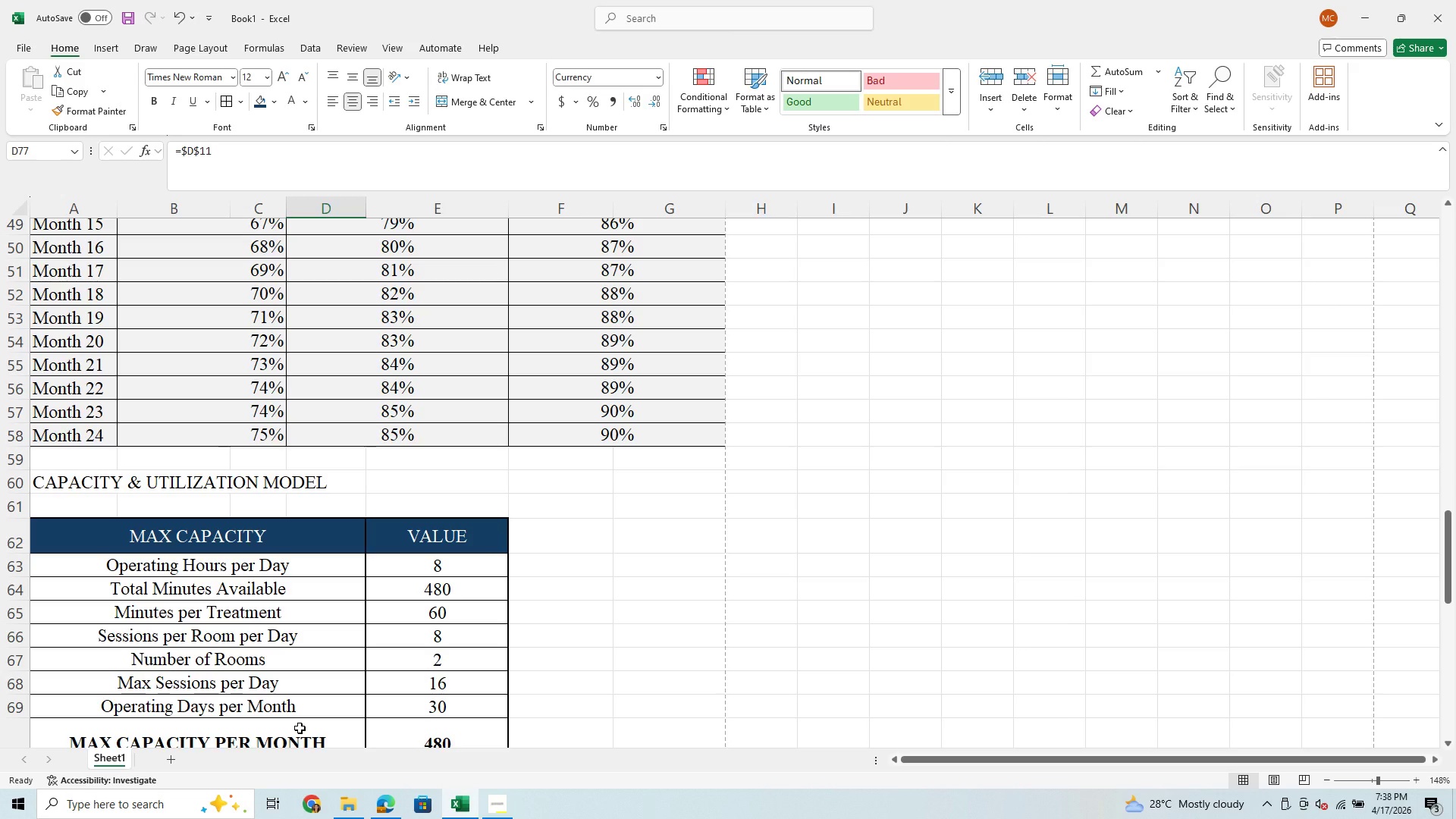 
scroll: coordinate [252, 466], scroll_direction: up, amount: 24.0
 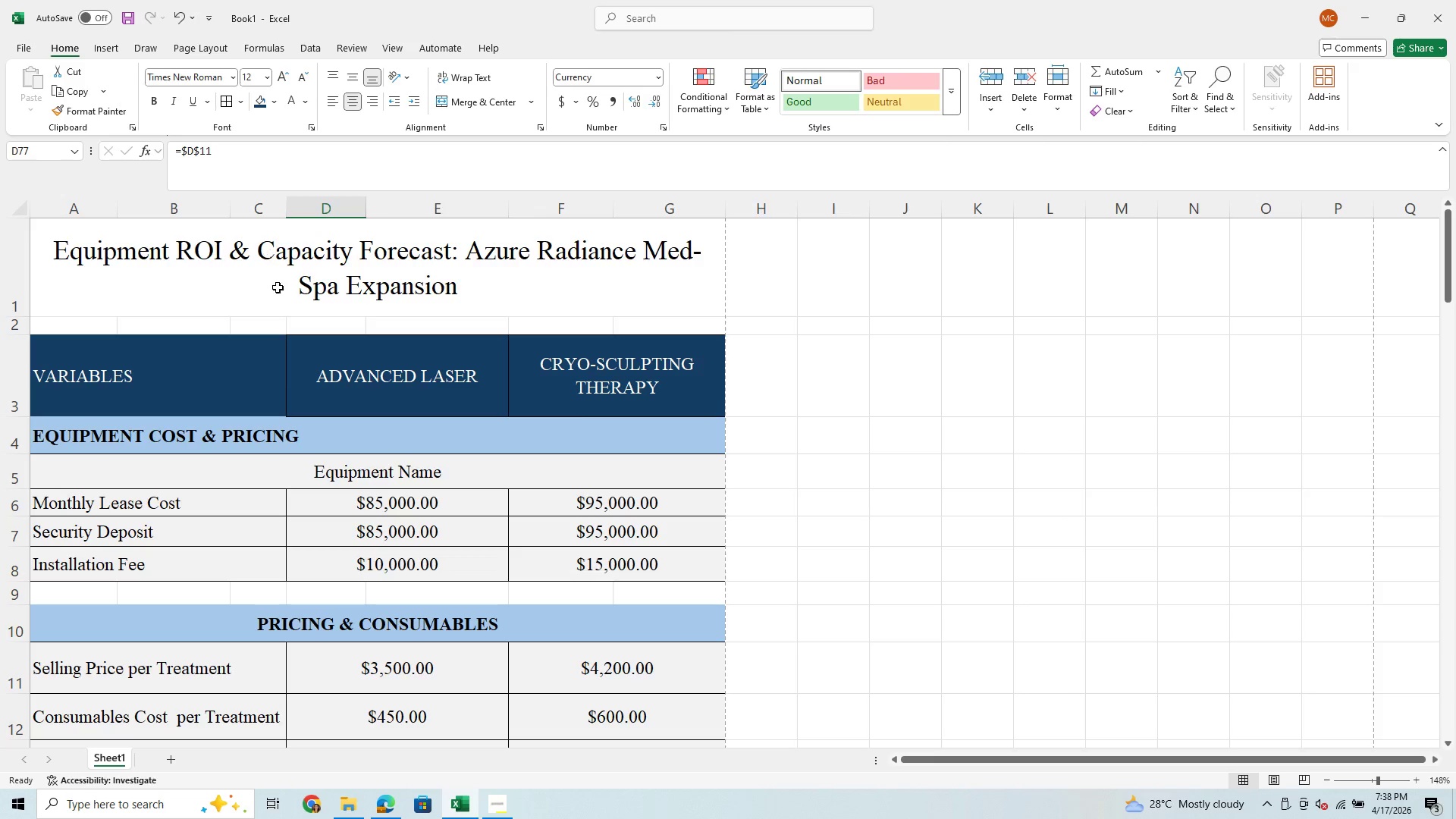 
wait(14.52)
 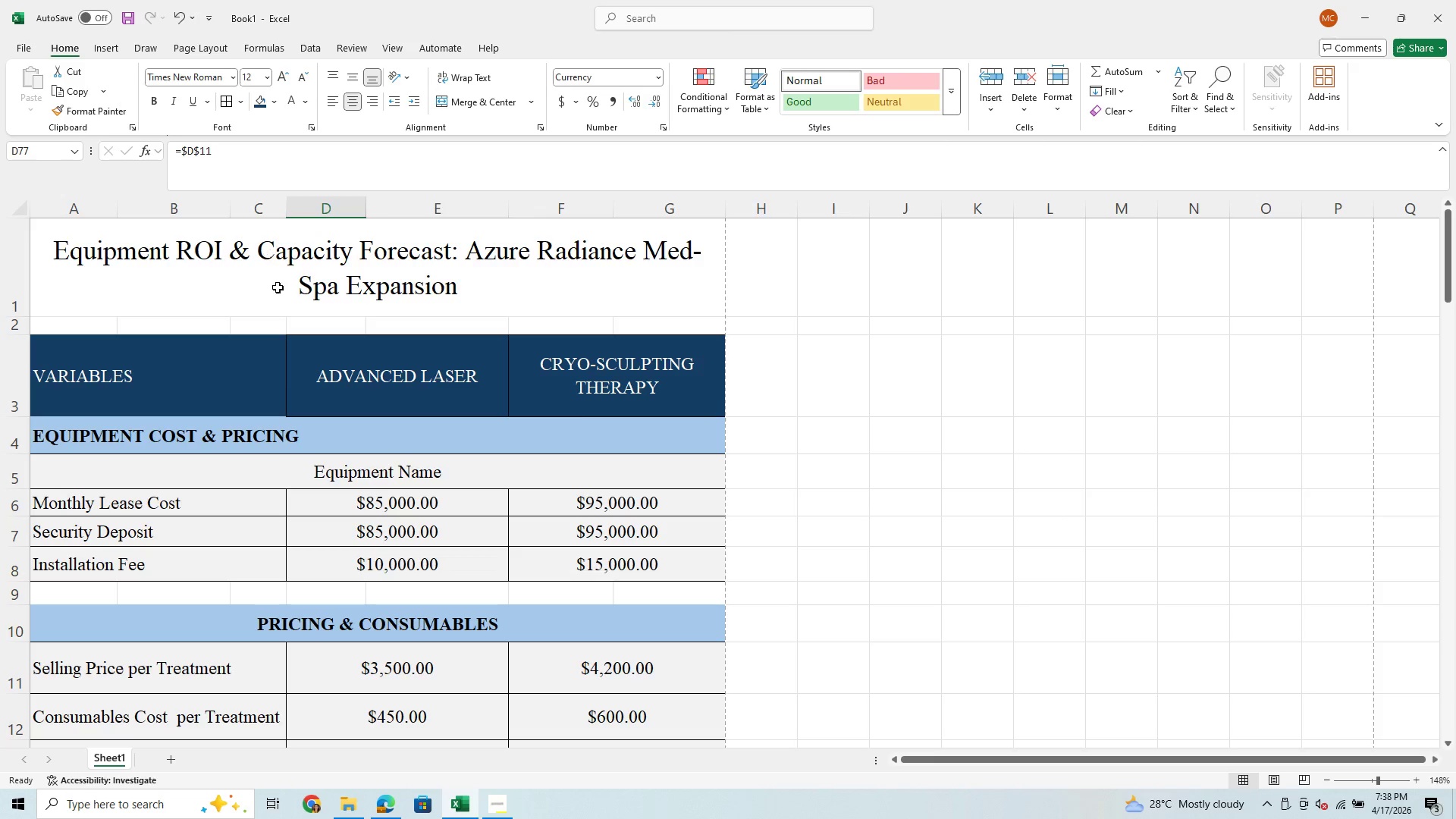 
scroll: coordinate [243, 599], scroll_direction: down, amount: 1.0
 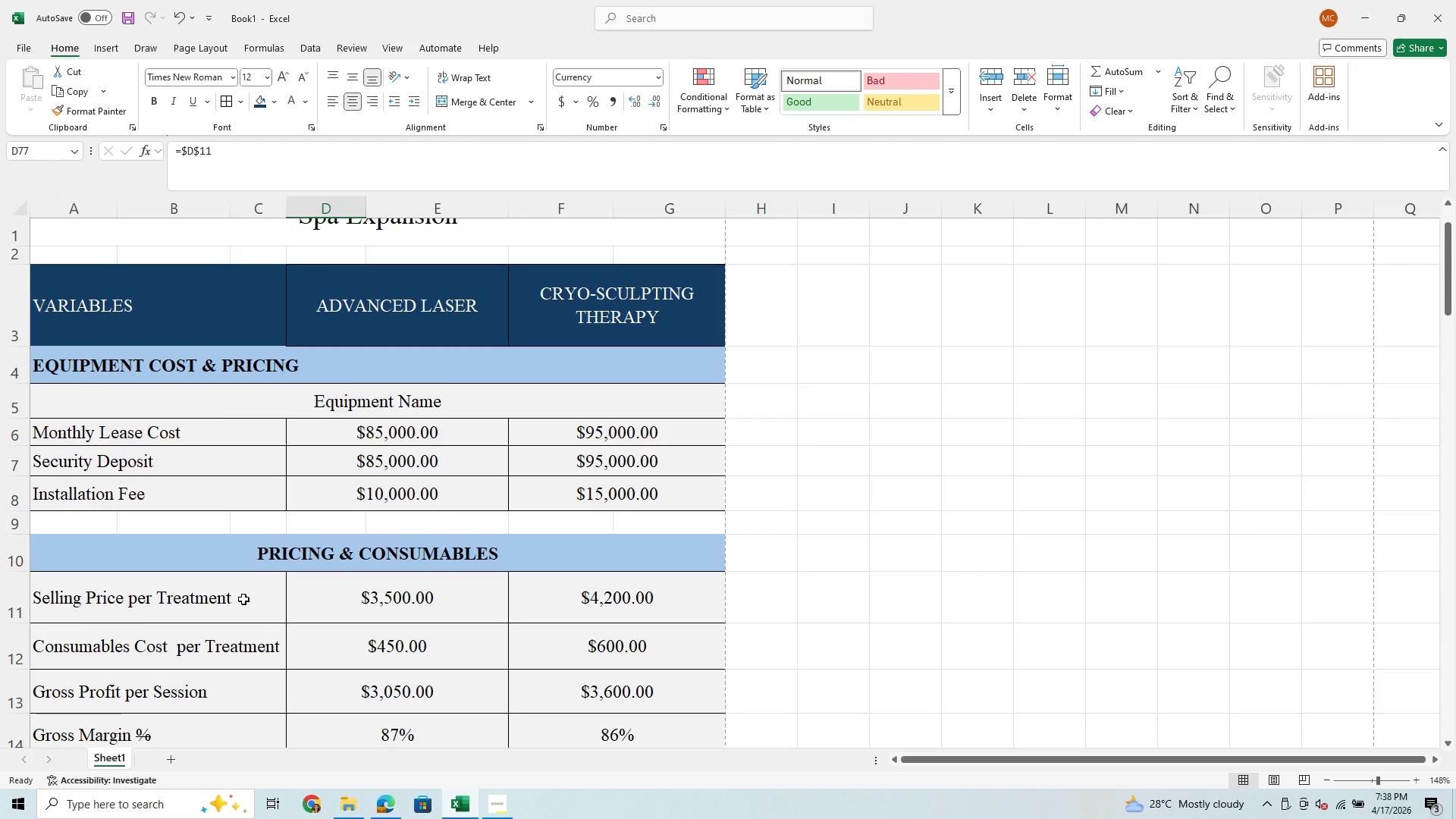 
wait(12.89)
 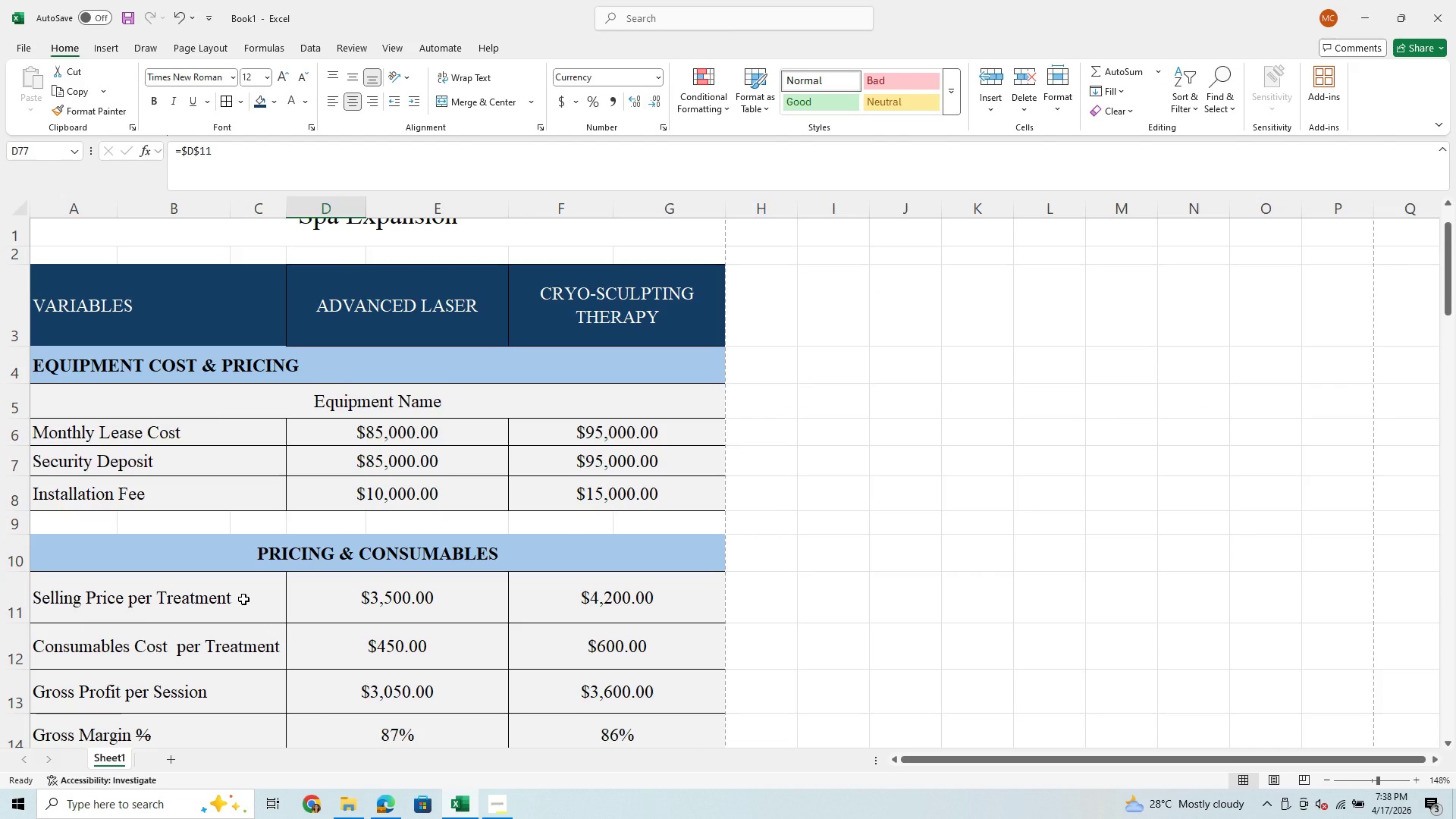 
scroll: coordinate [319, 593], scroll_direction: up, amount: 2.0
 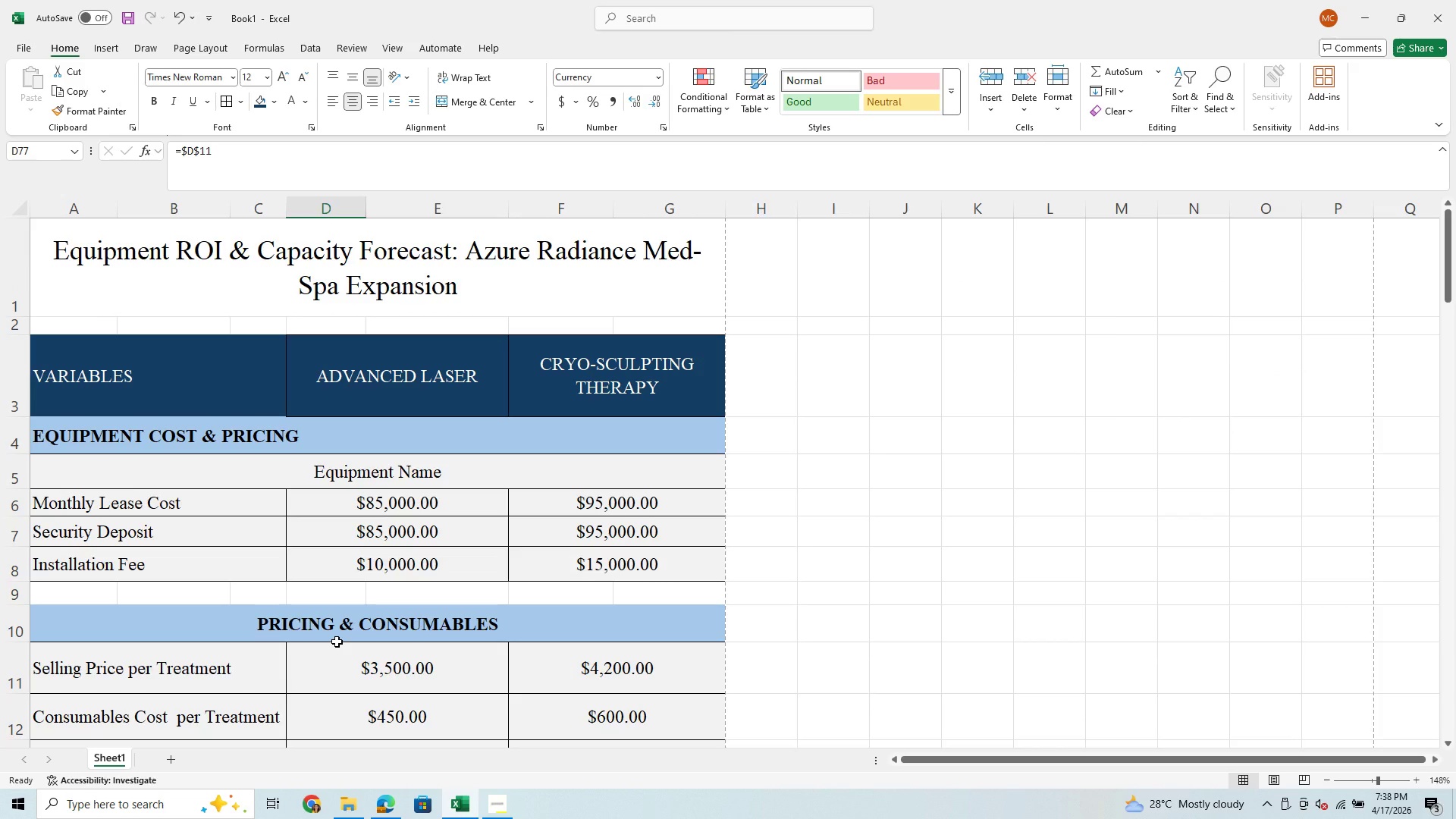 
wait(21.19)
 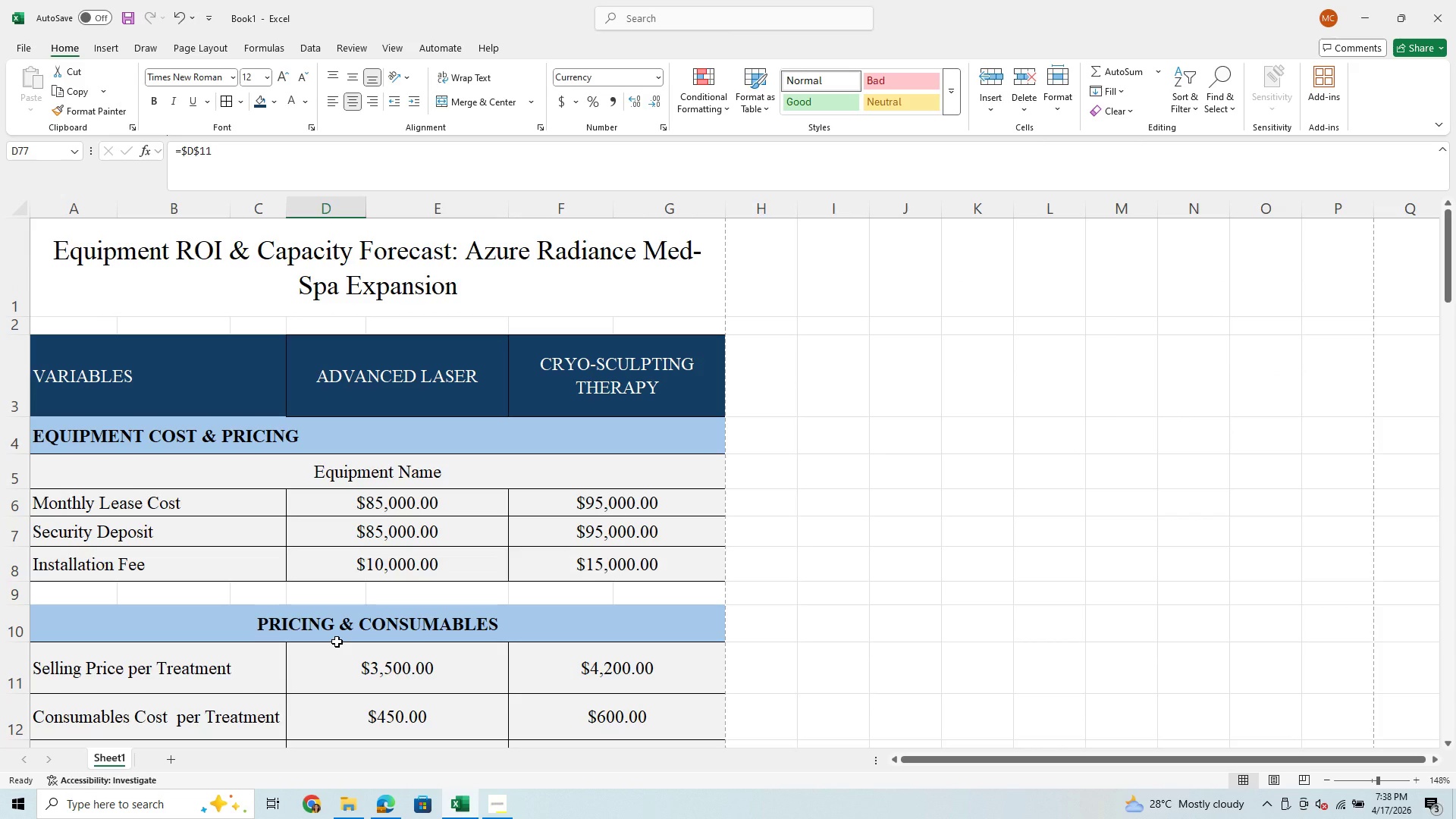 
scroll: coordinate [363, 639], scroll_direction: down, amount: 15.0
 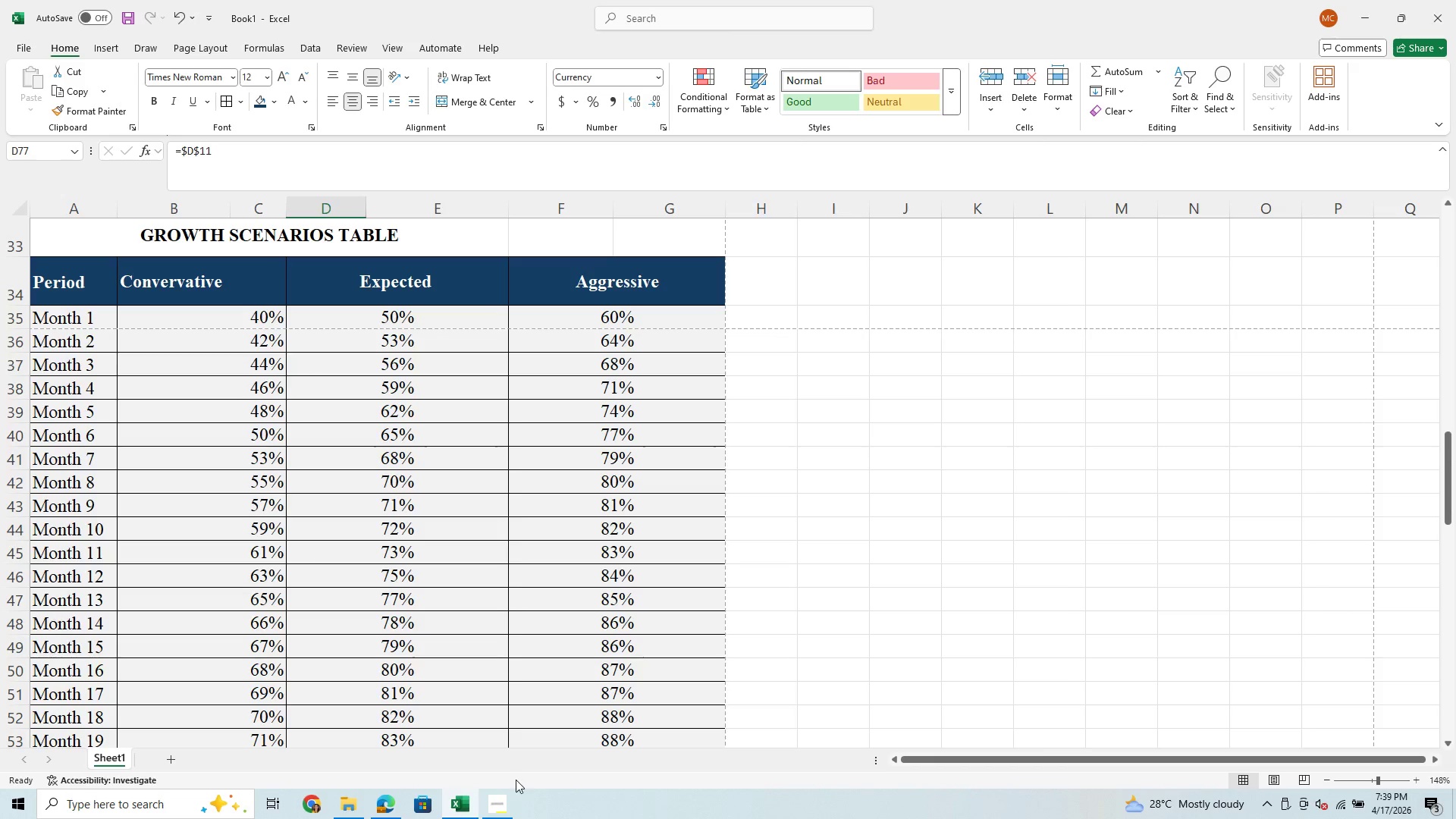 
left_click([501, 814])